 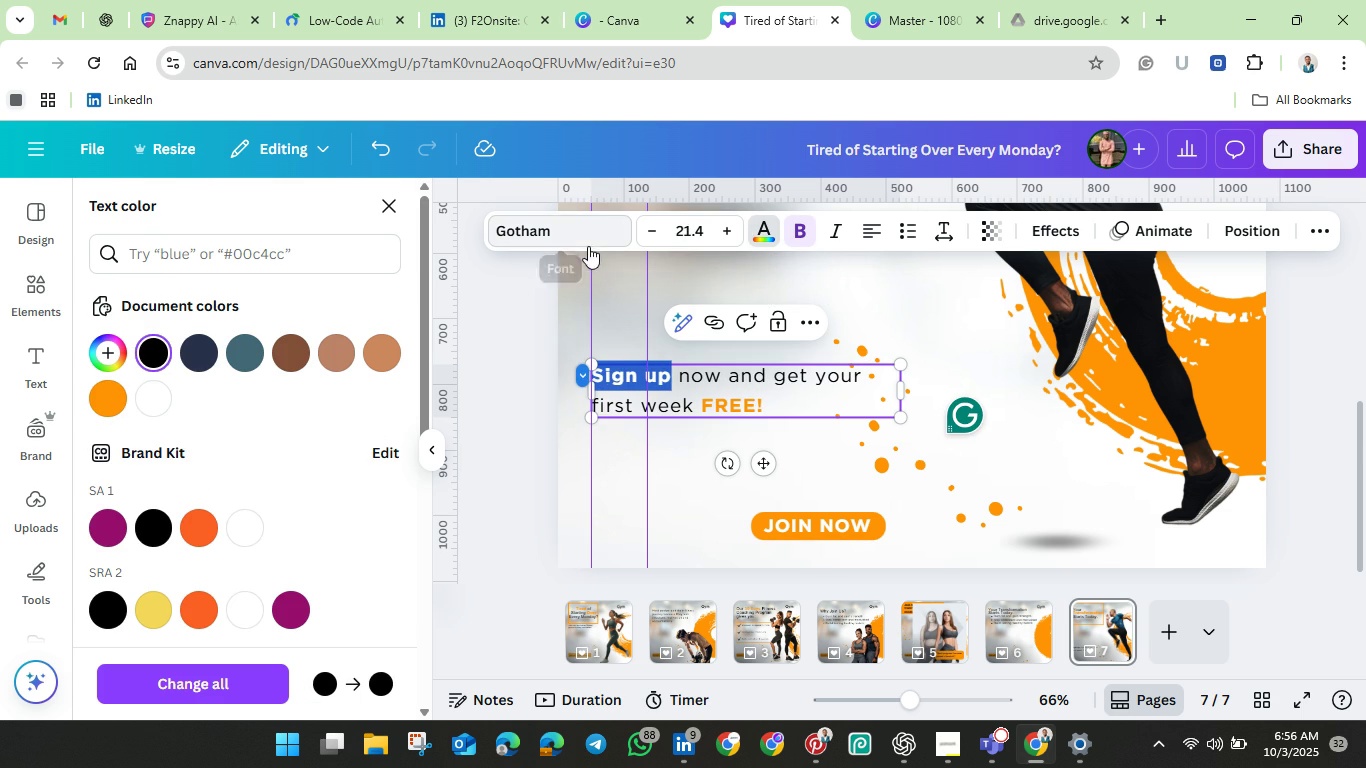 
left_click([103, 394])
 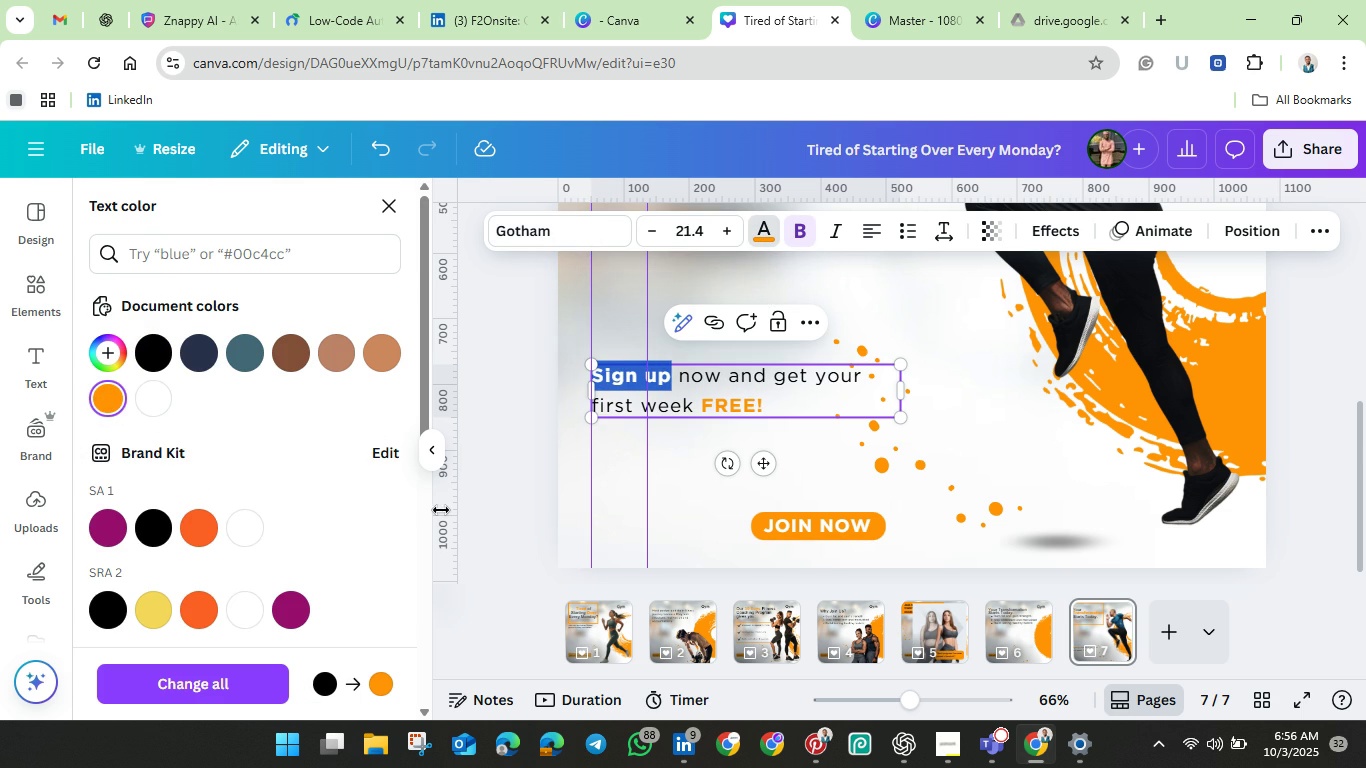 
left_click([441, 510])
 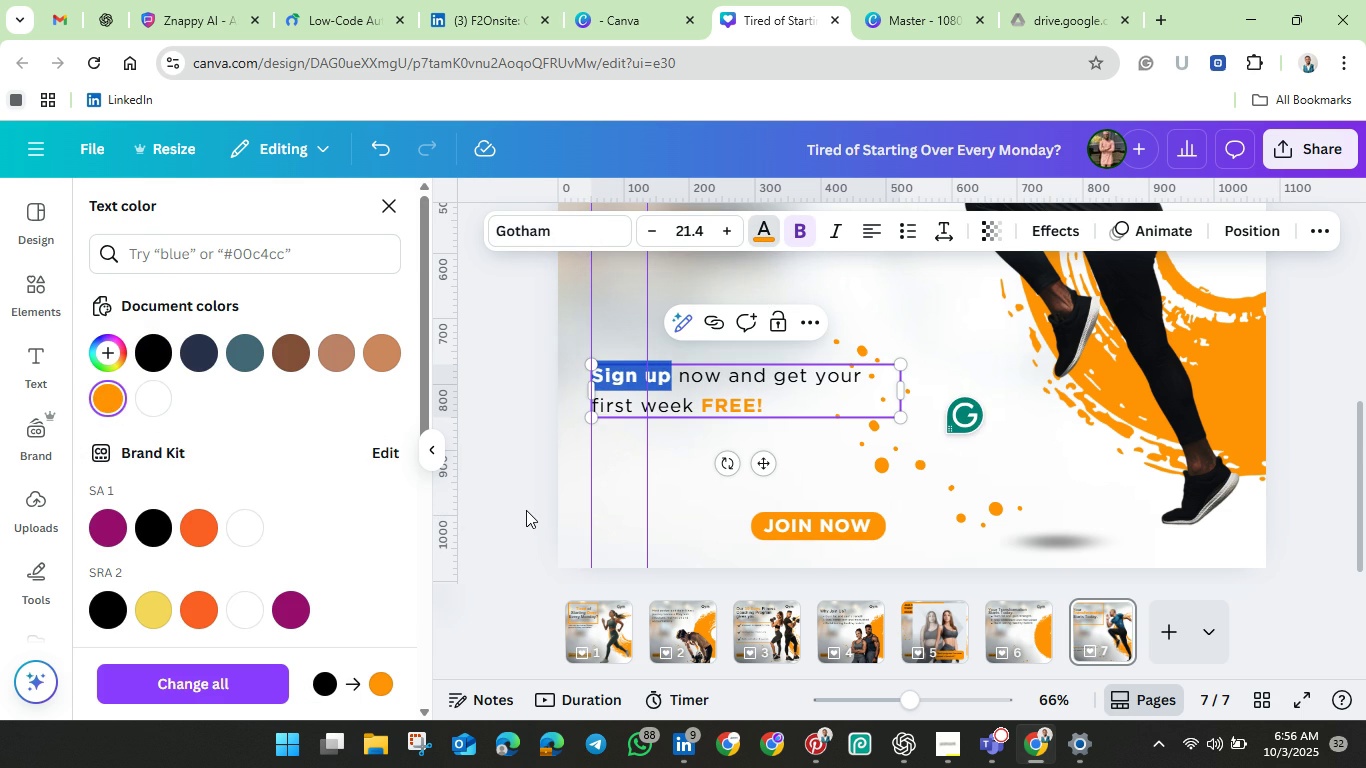 
left_click([526, 510])
 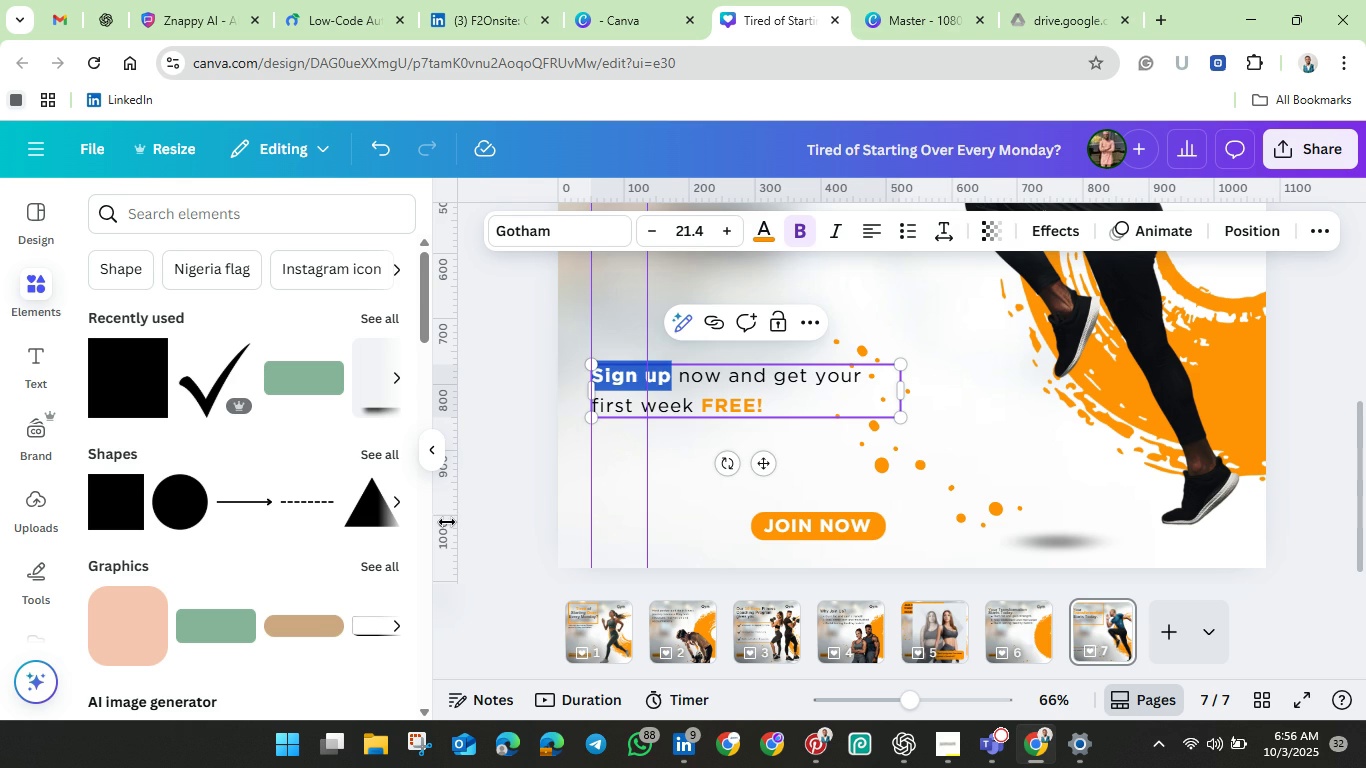 
left_click([447, 523])
 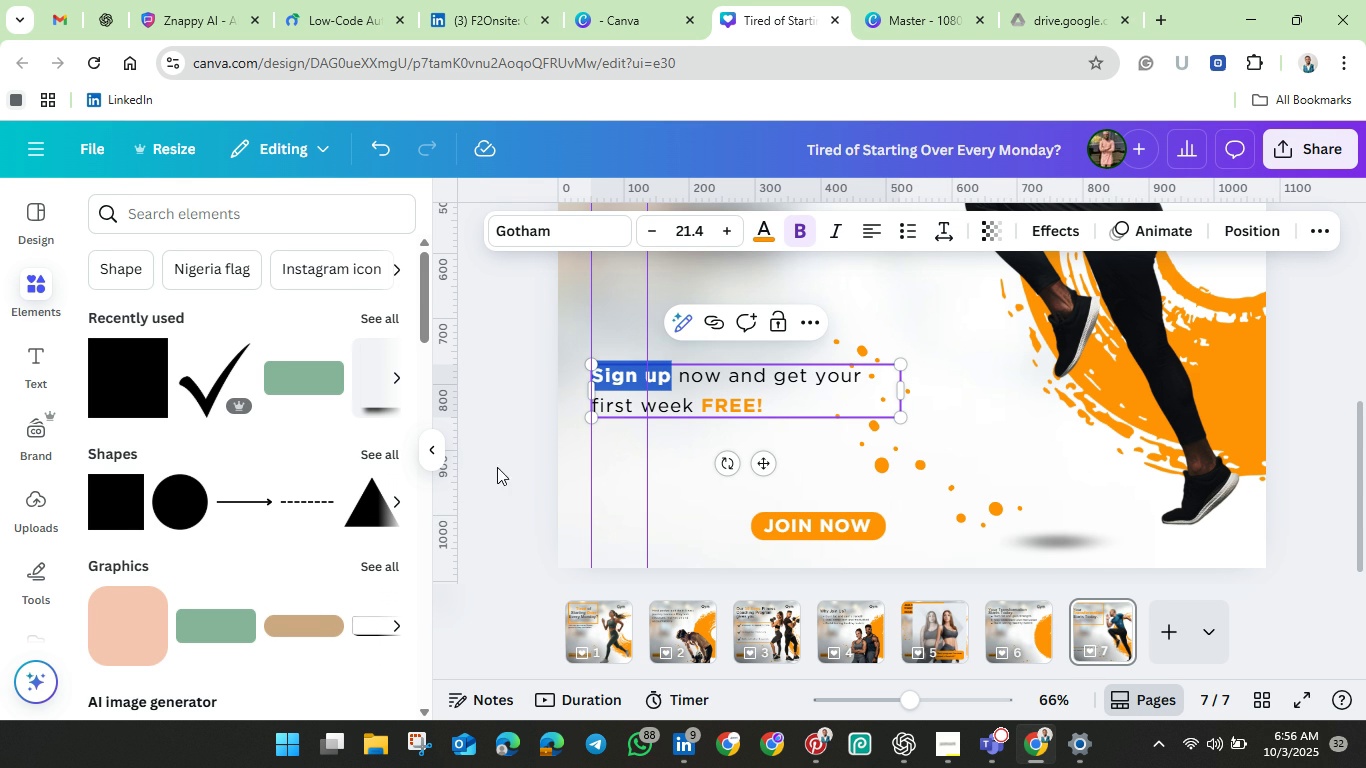 
left_click([497, 467])